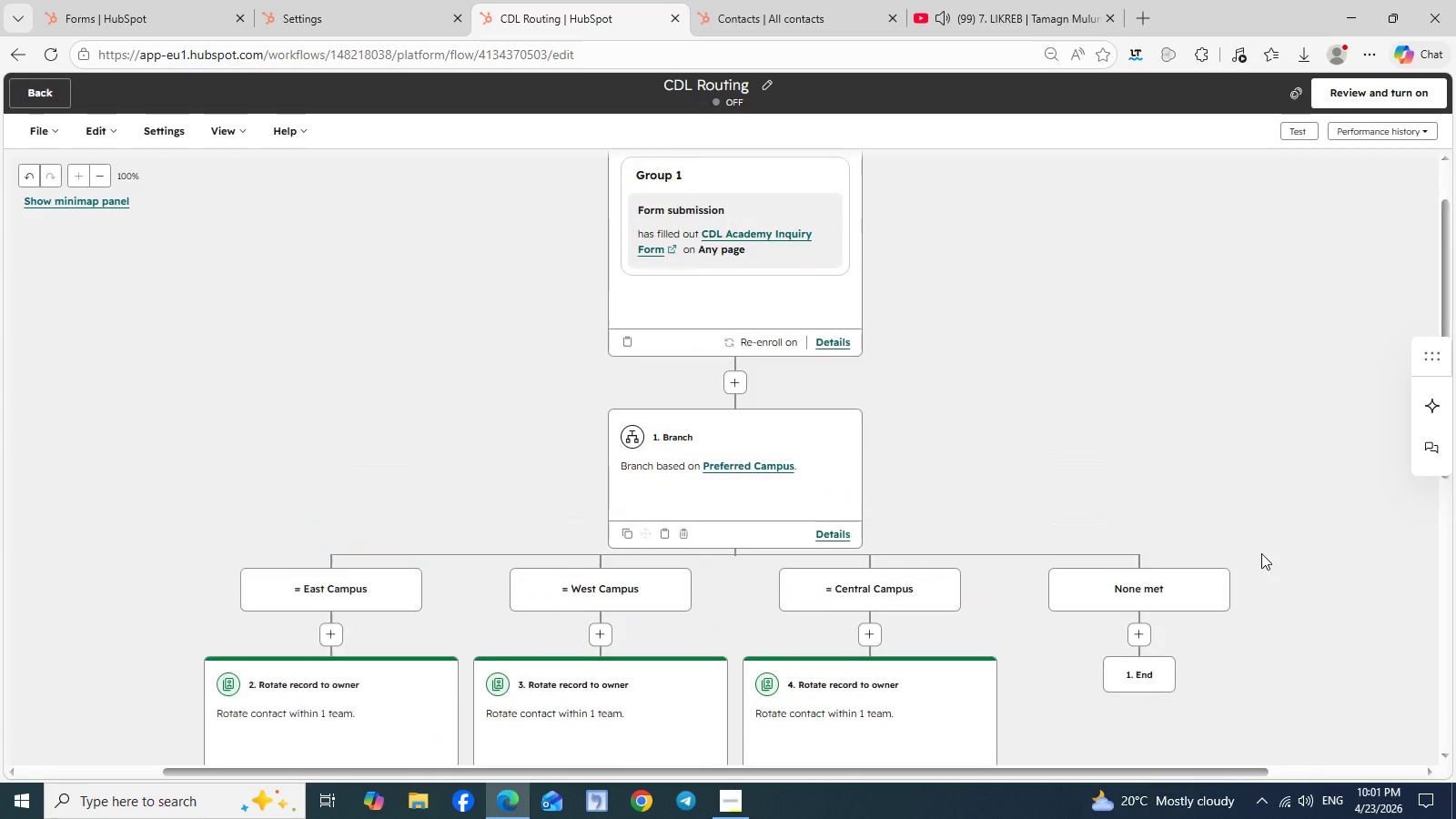 
left_click([1261, 553])
 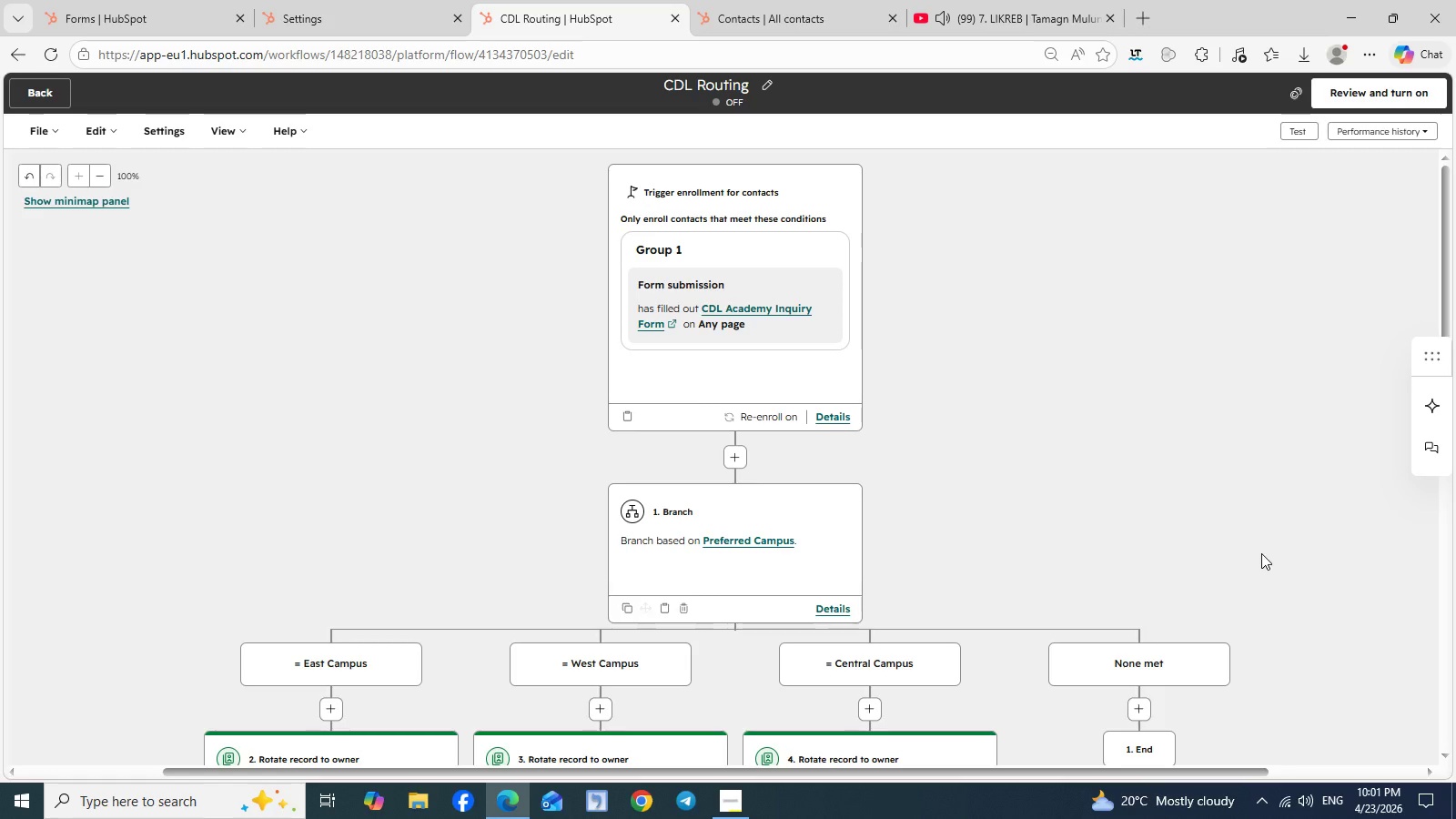 
scroll: coordinate [1261, 552], scroll_direction: down, amount: 1.0
 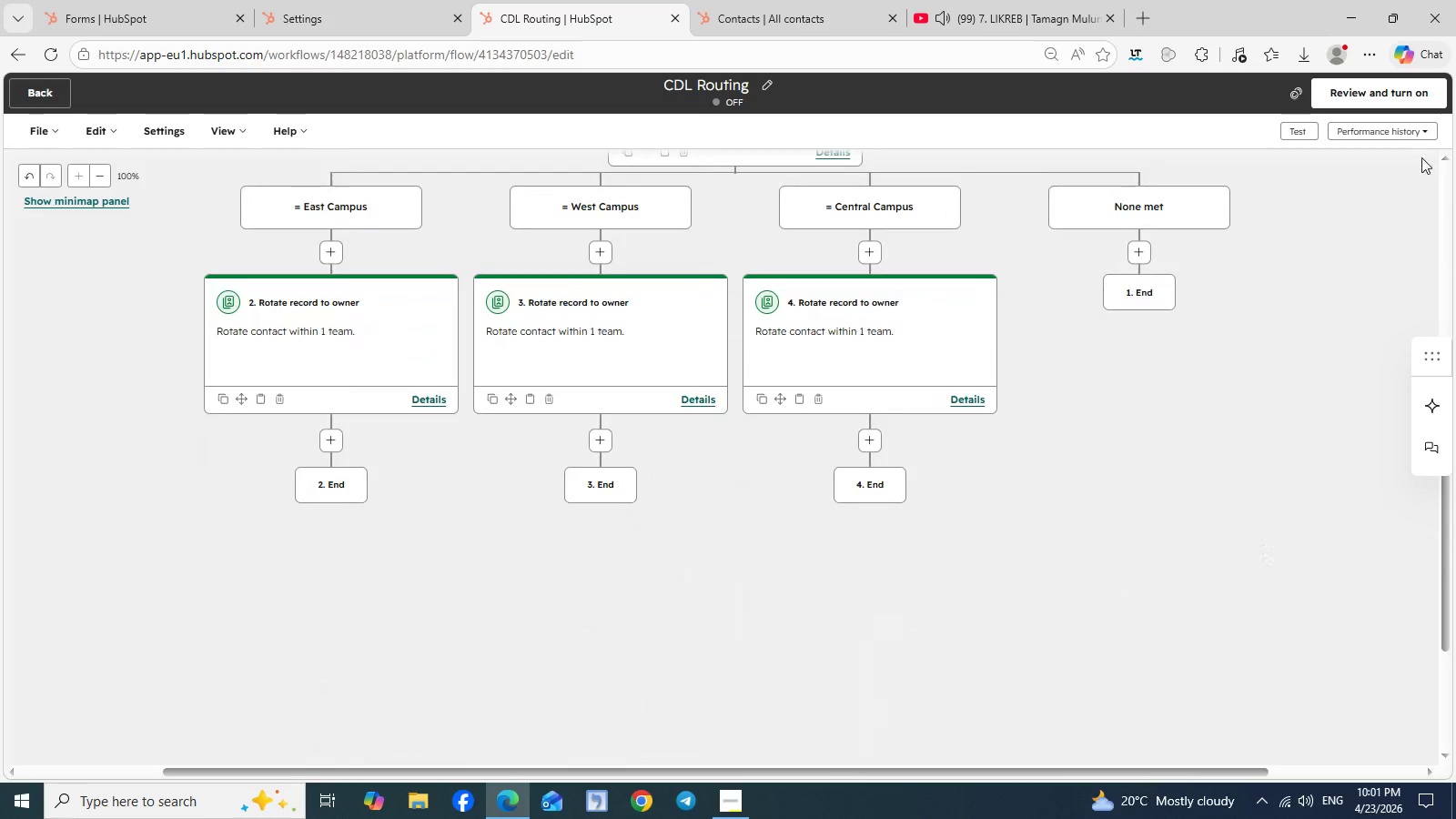 
left_click([1435, 149])
 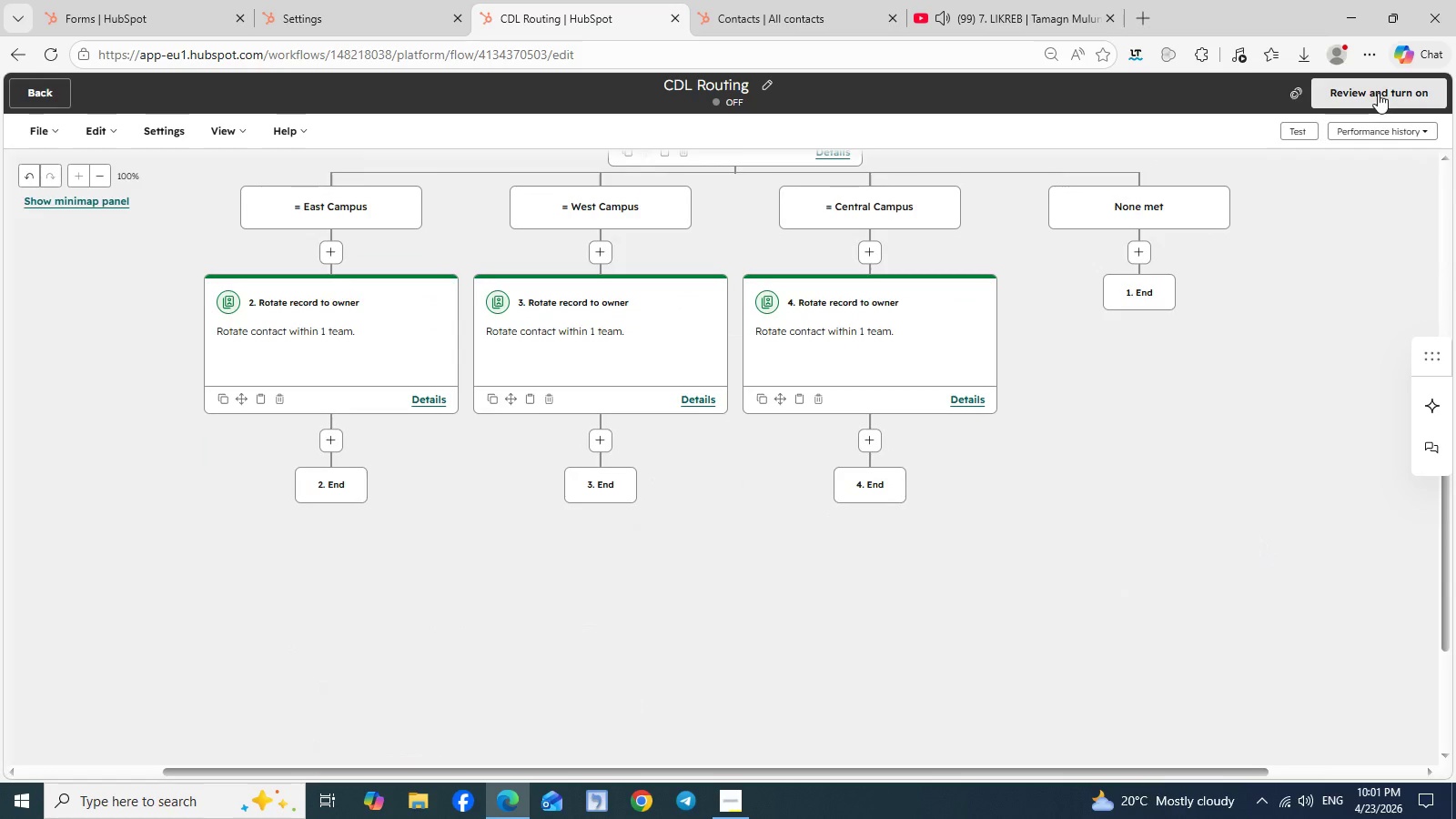 
left_click([1377, 92])
 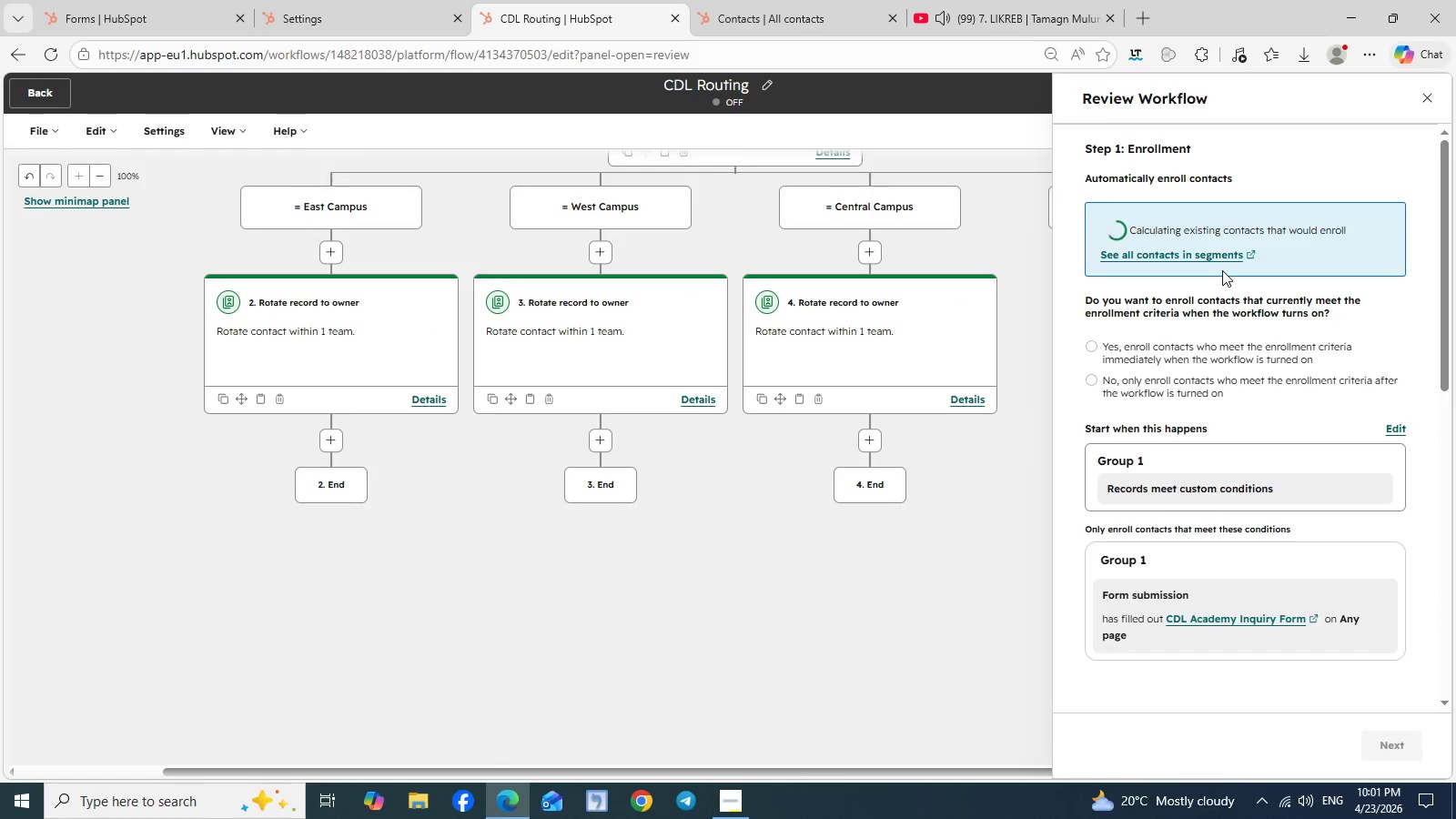 
wait(10.41)
 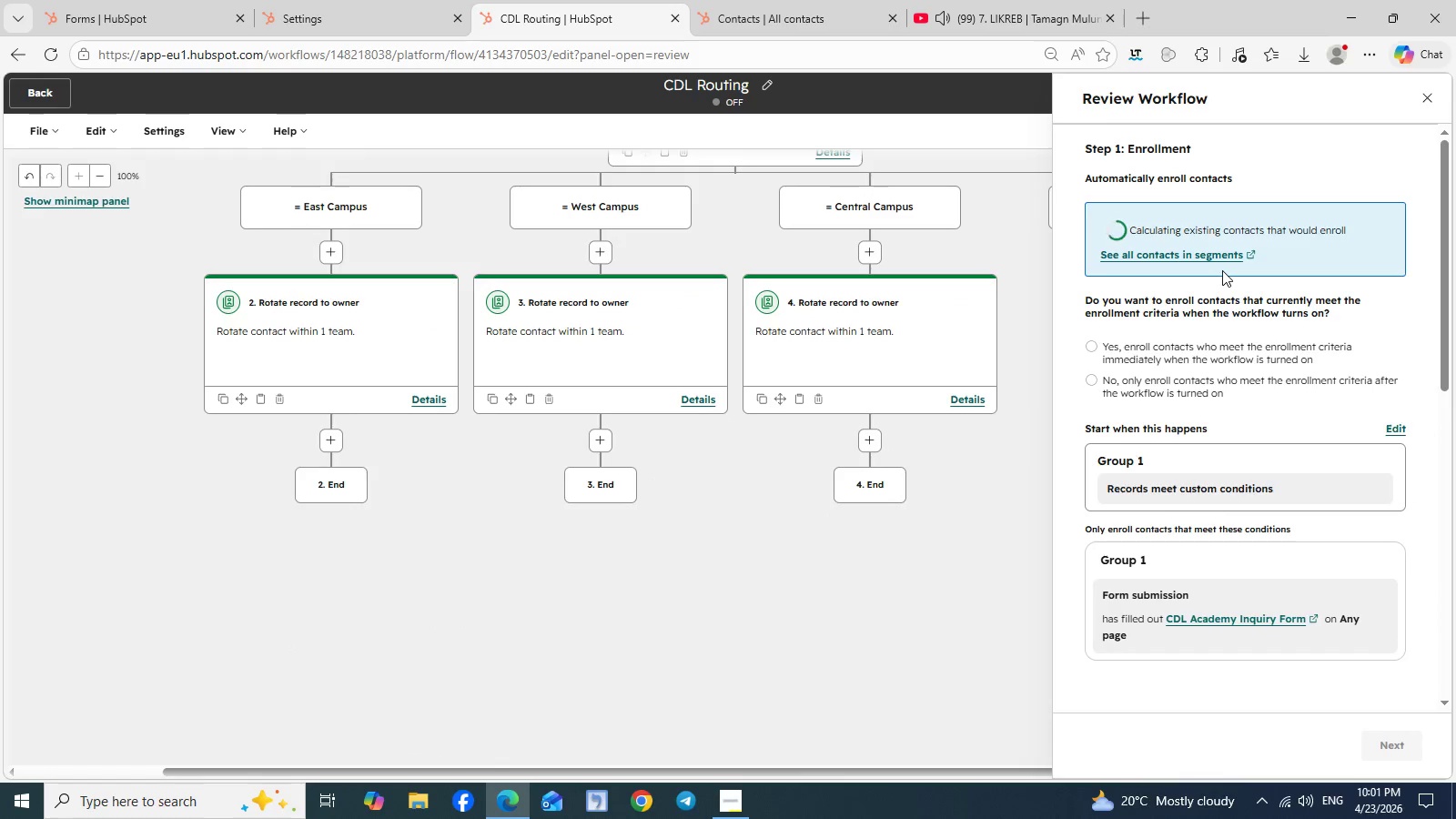 
left_click([1092, 332])
 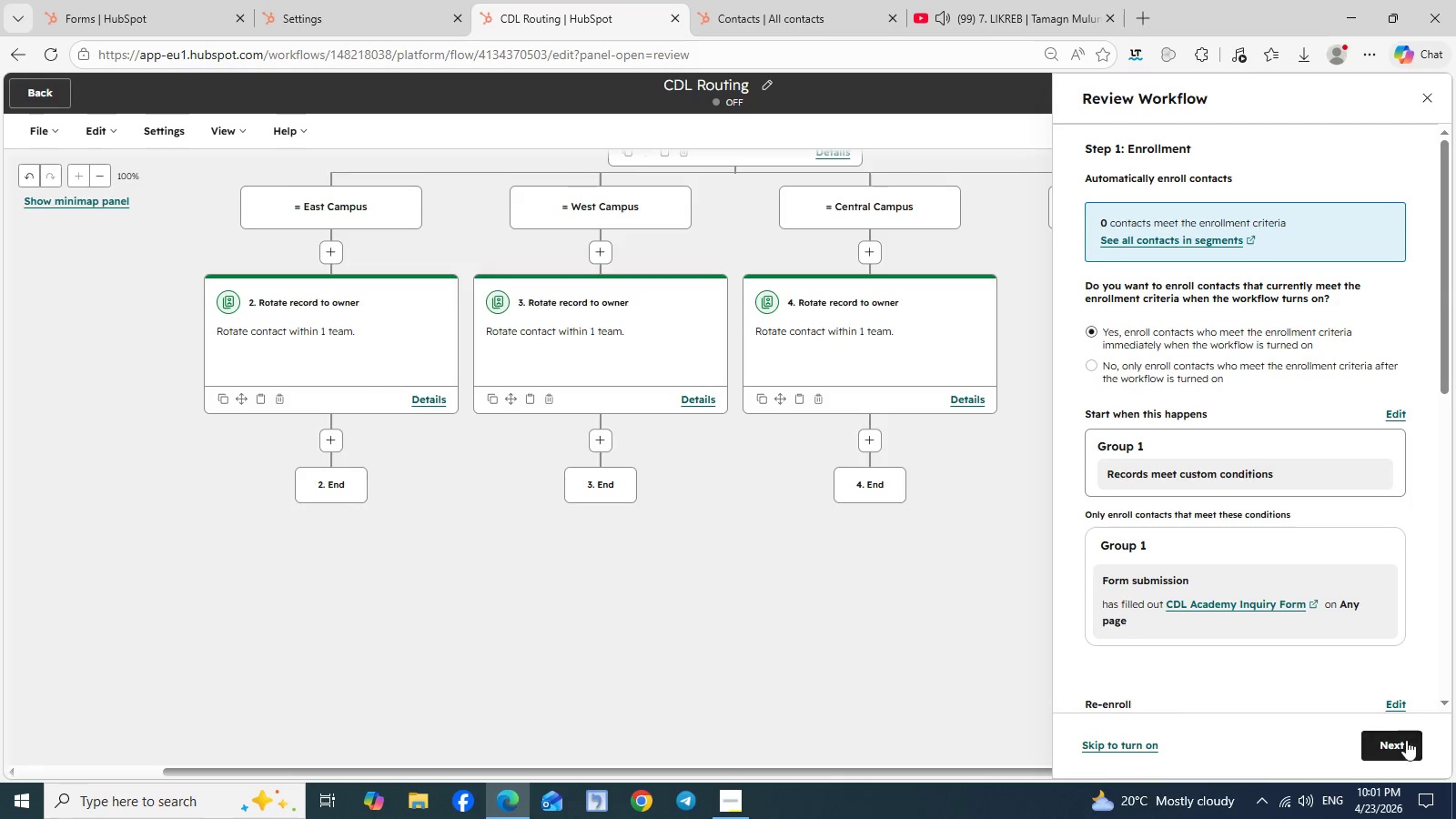 
left_click([1400, 747])
 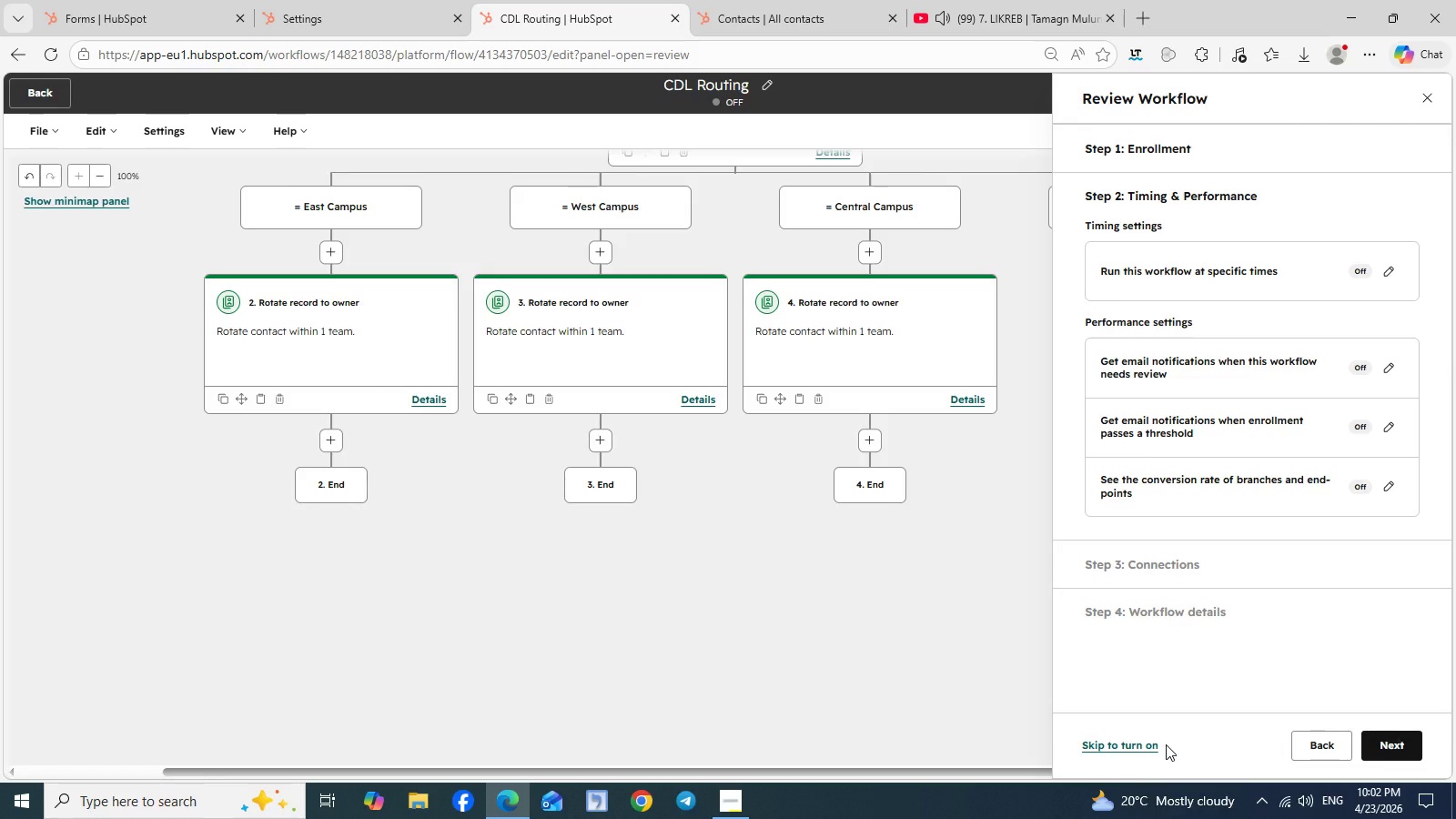 
left_click([1131, 741])
 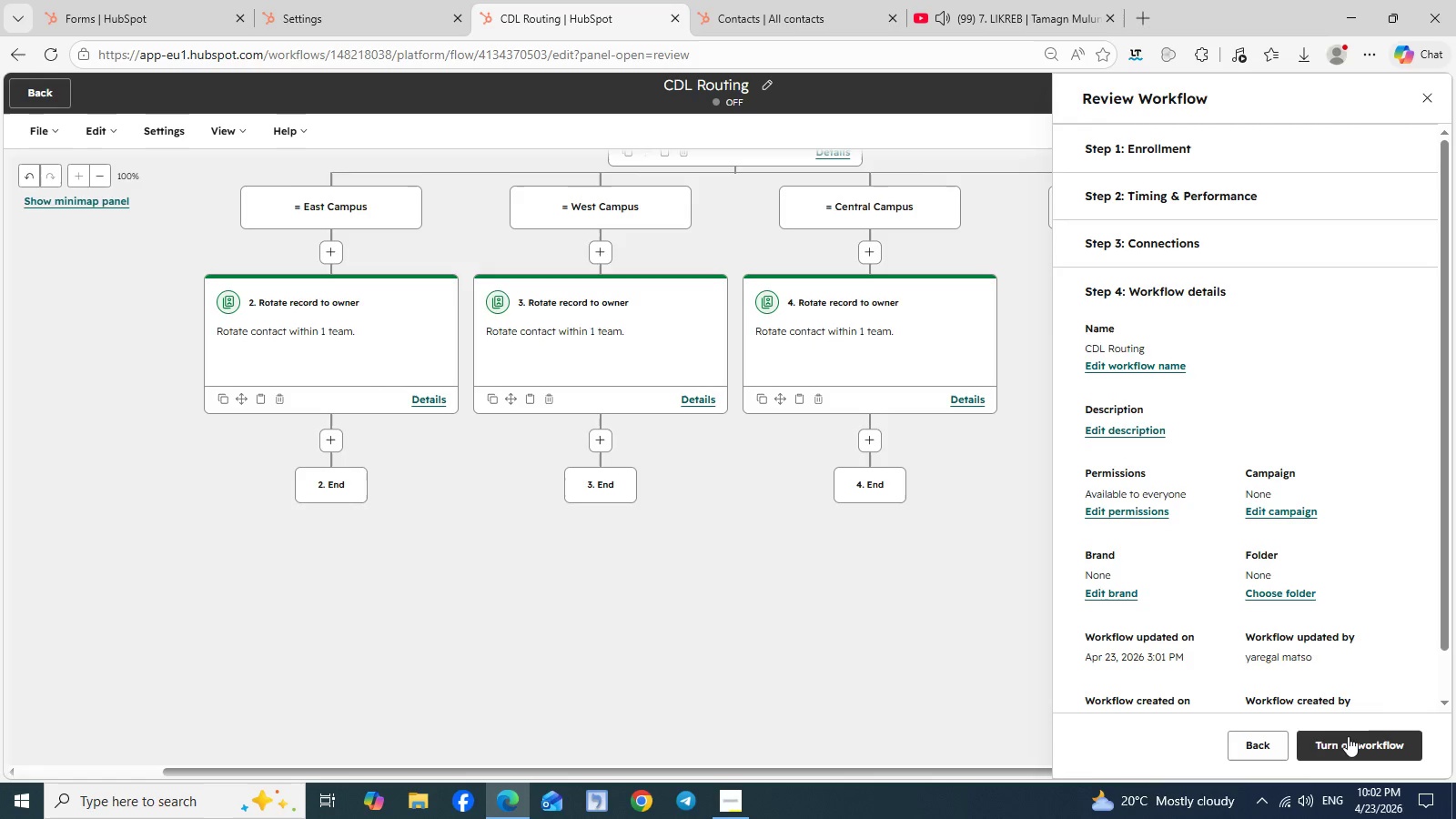 
left_click([1358, 740])
 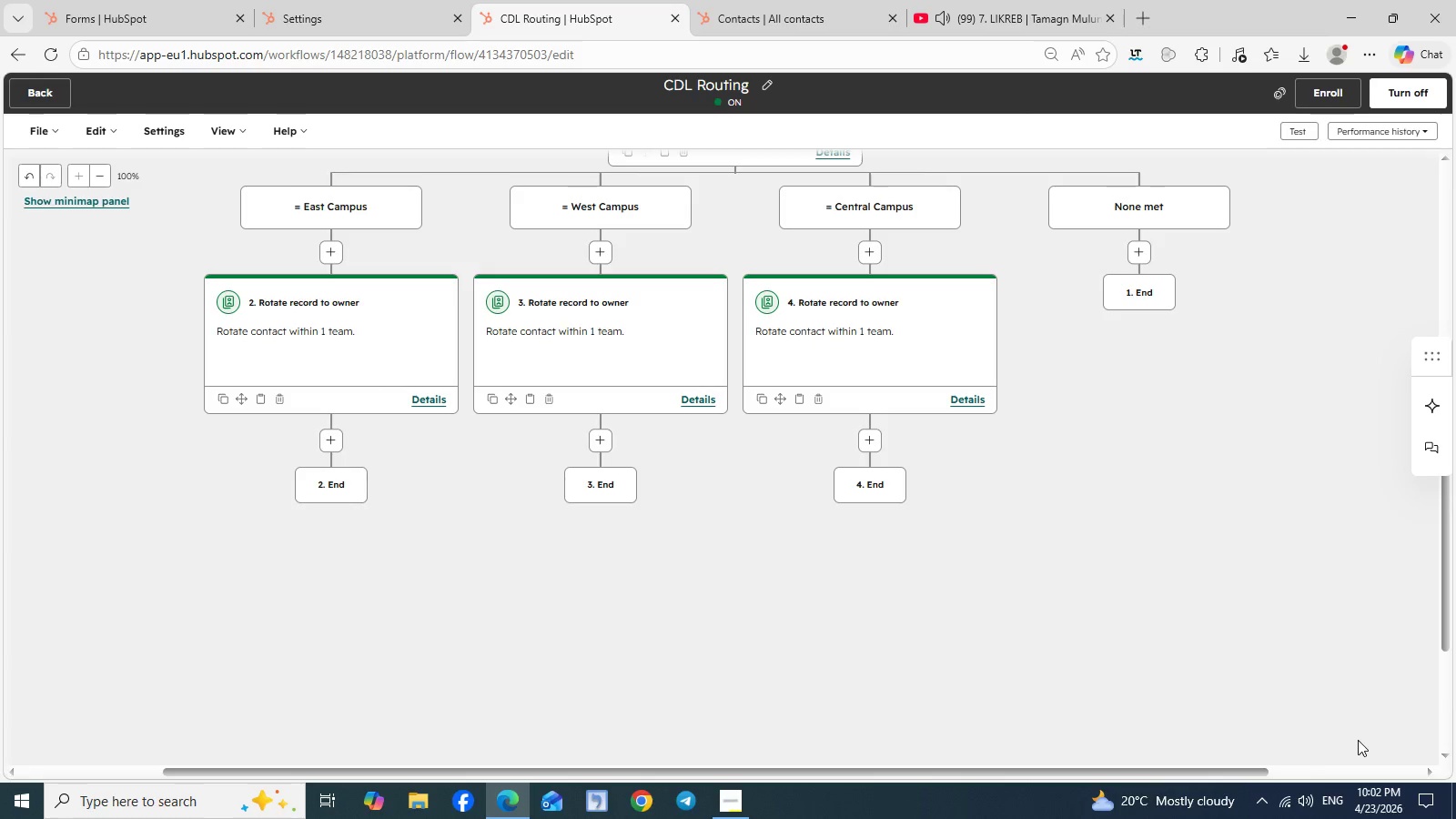 
wait(5.08)
 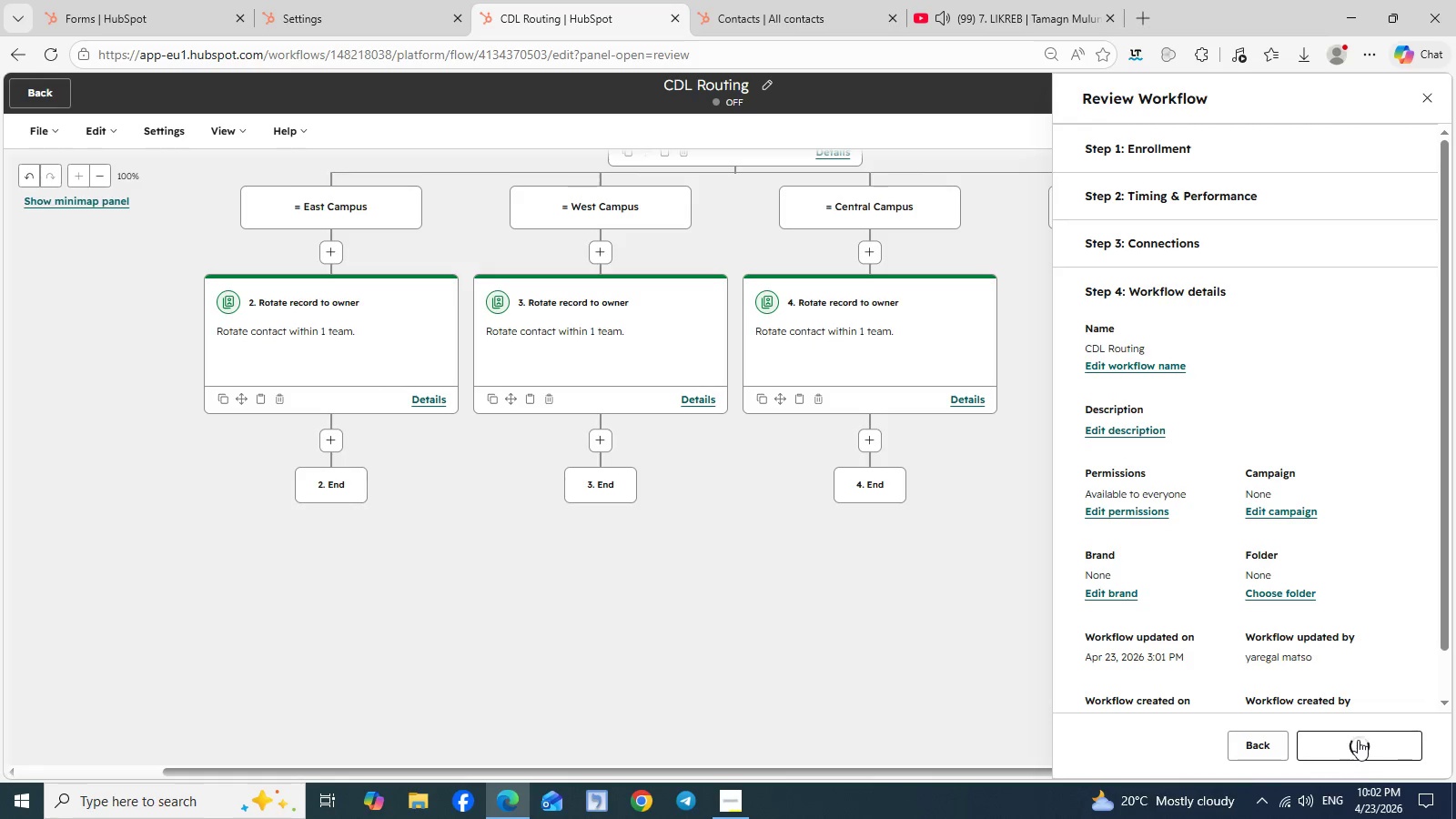 
scroll: coordinate [1222, 460], scroll_direction: up, amount: 2.0
 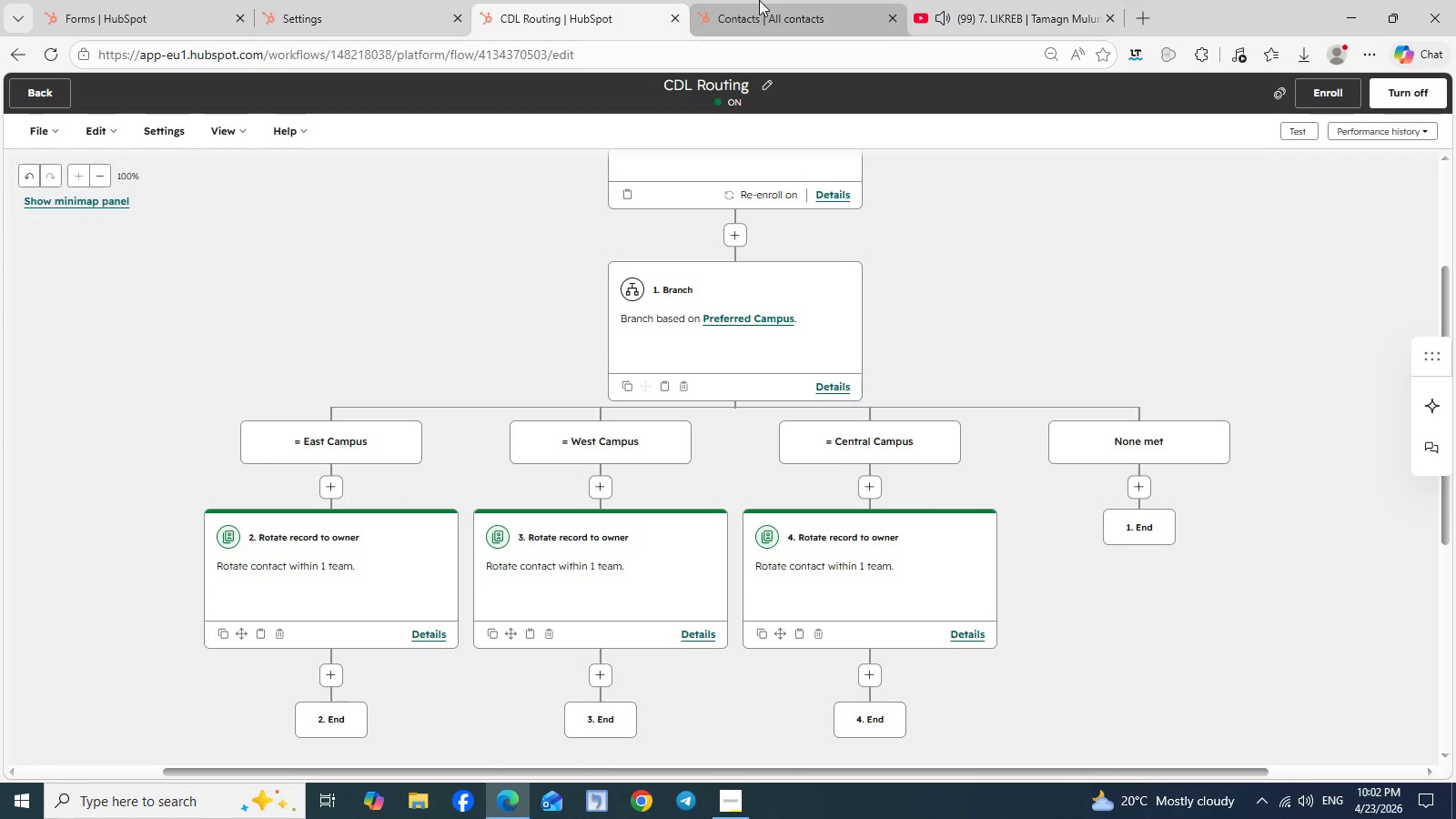 
left_click([759, 0])
 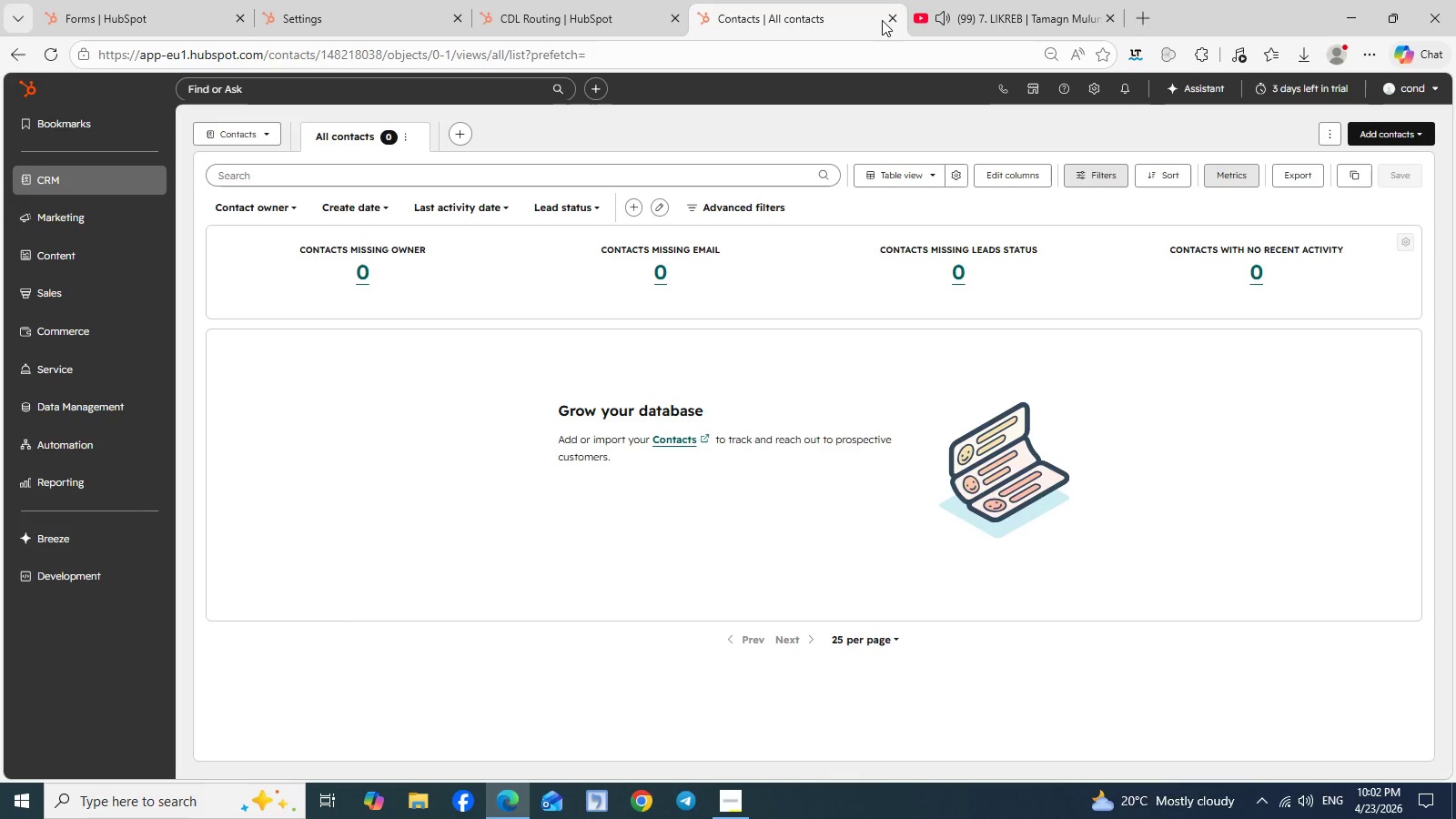 
left_click([887, 19])
 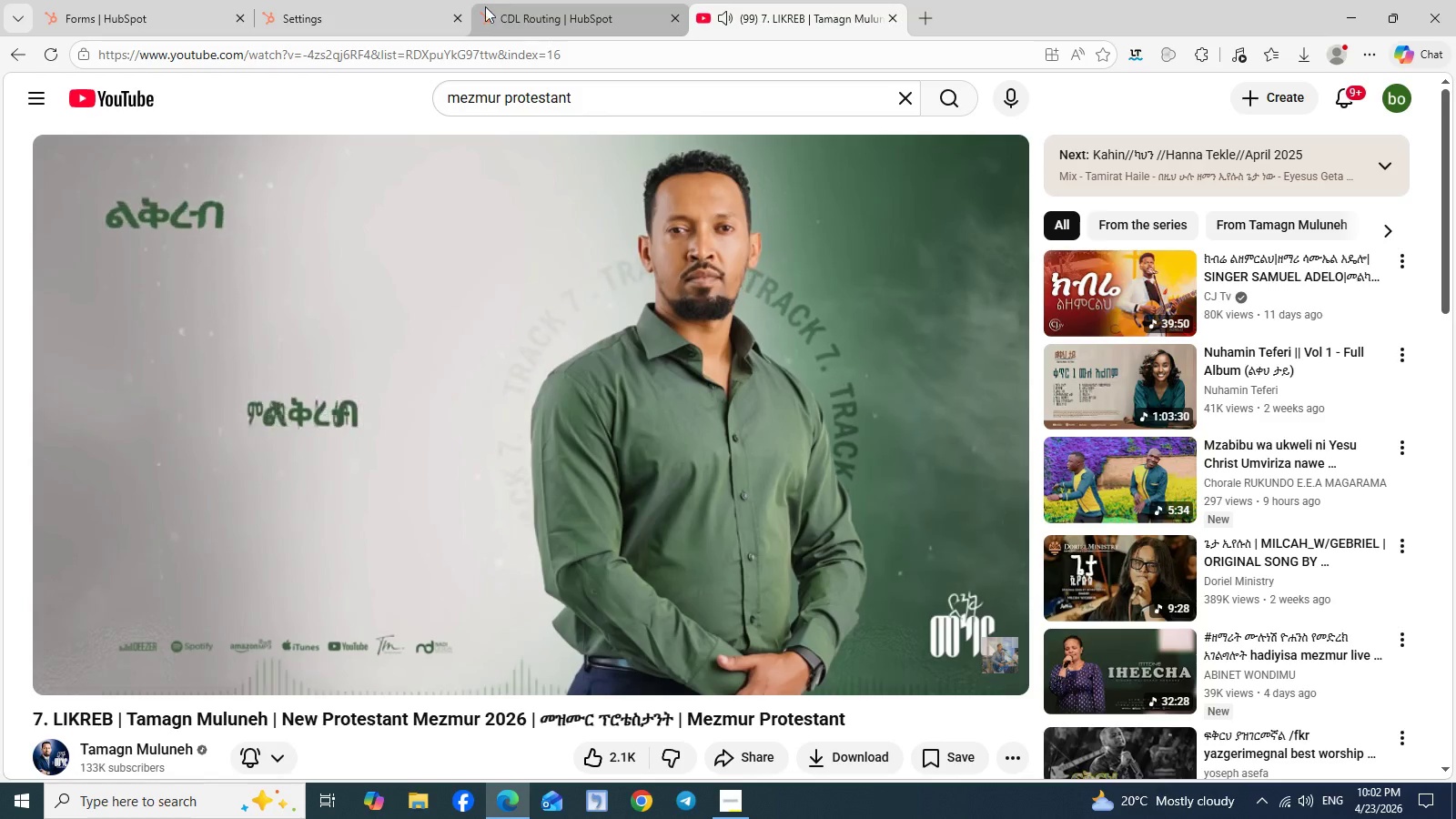 
left_click([343, 4])
 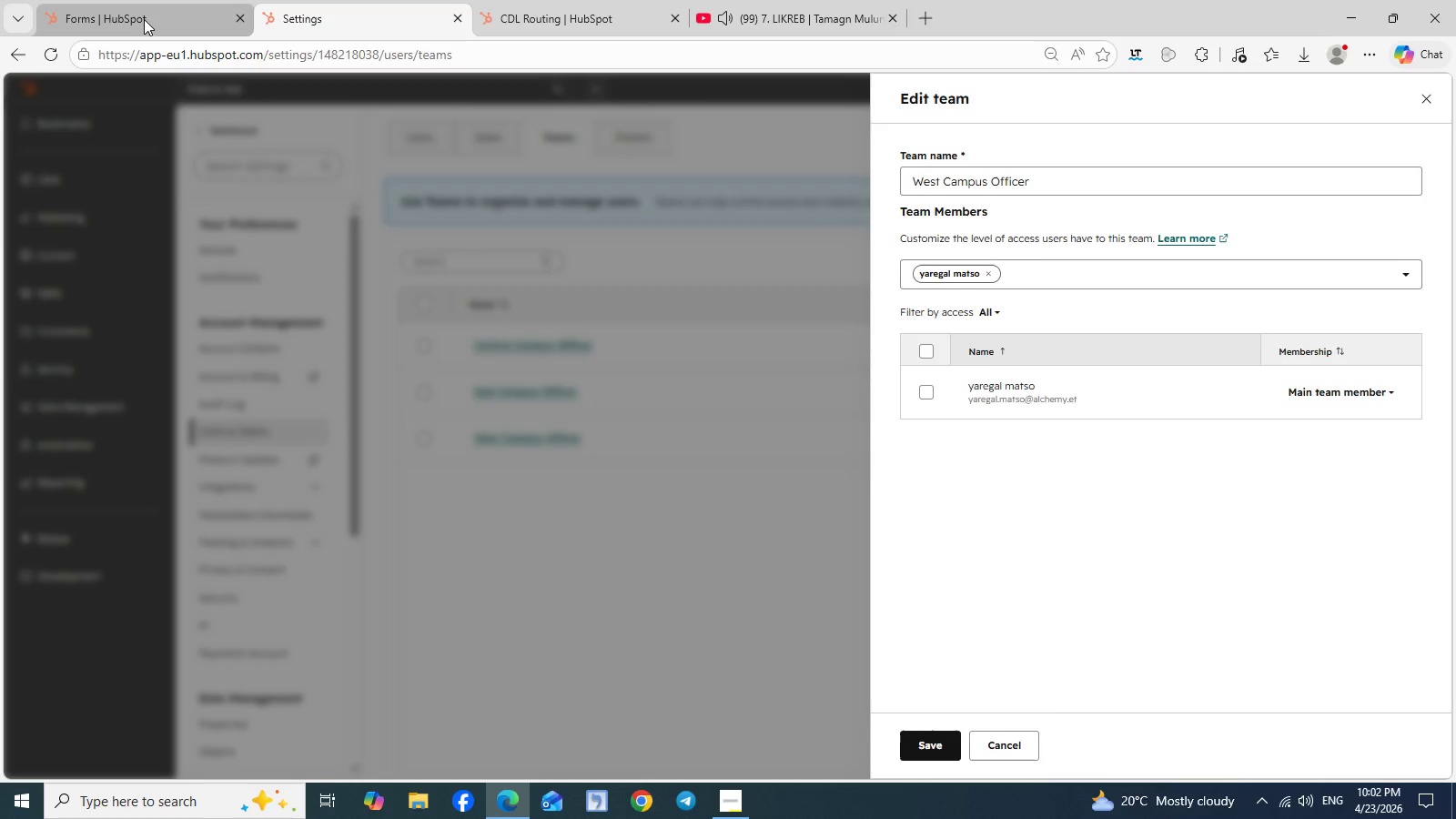 
left_click([144, 19])
 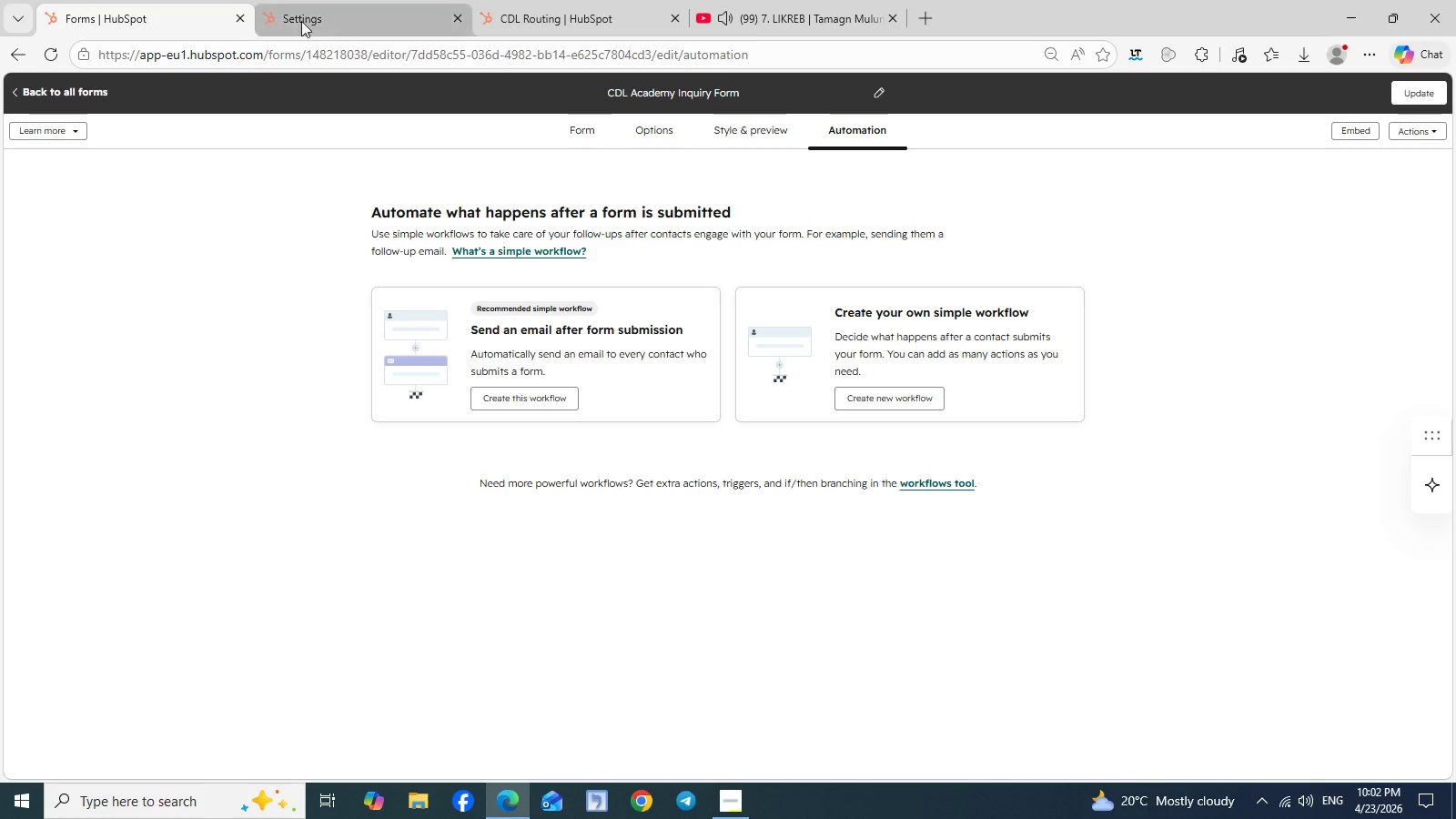 
mouse_move([300, 23])
 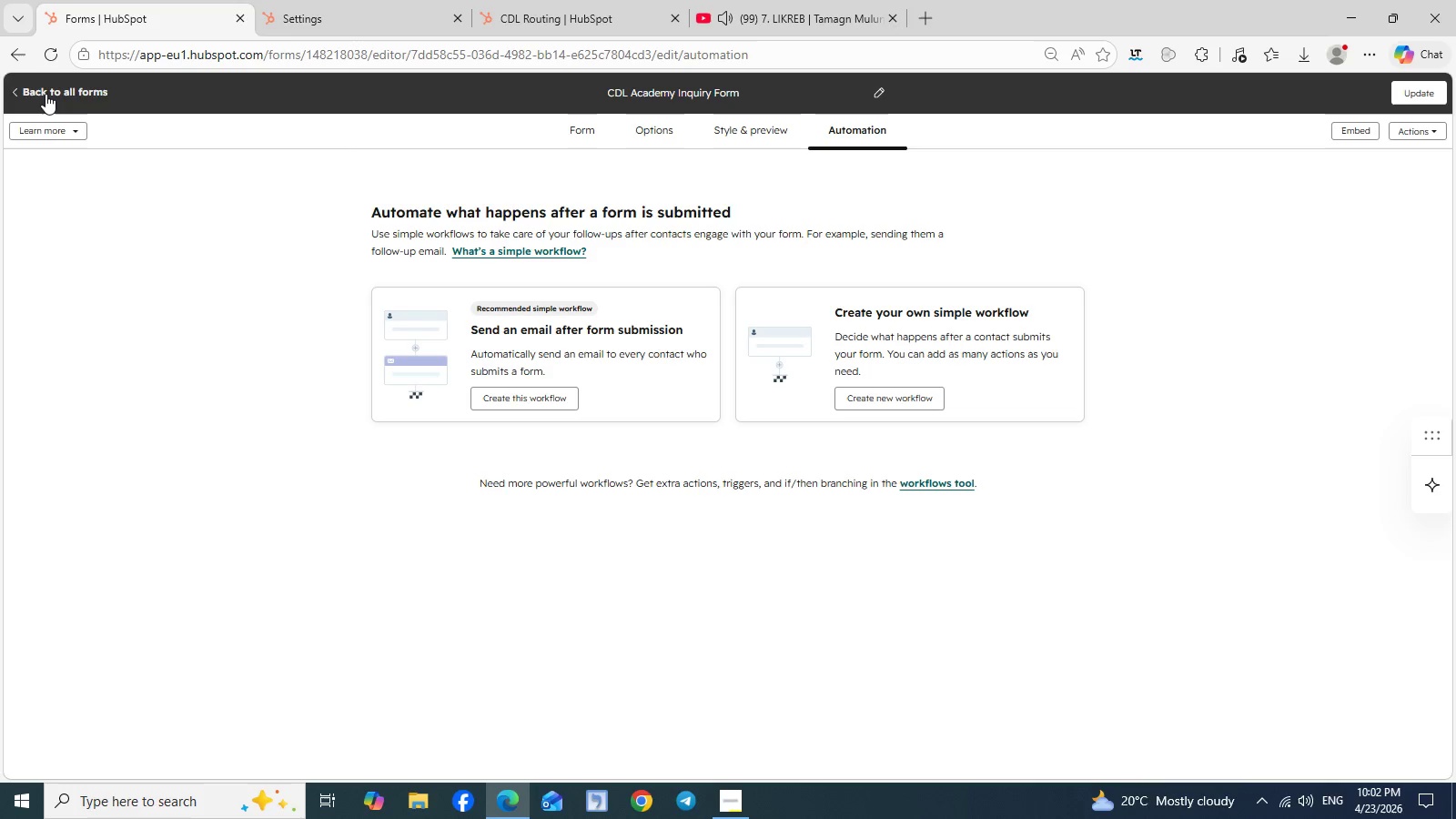 
left_click([40, 97])
 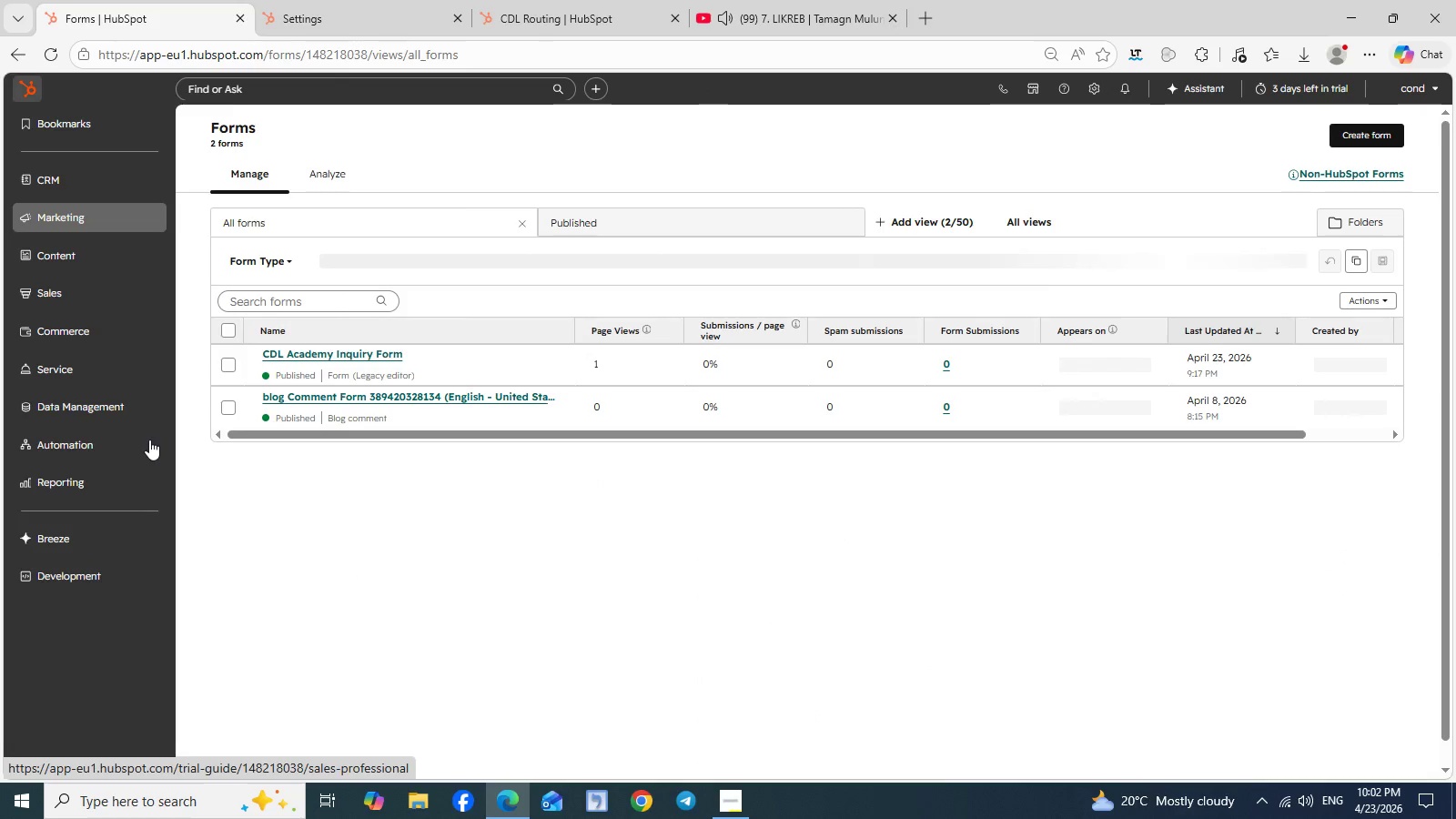 
left_click([149, 440])
 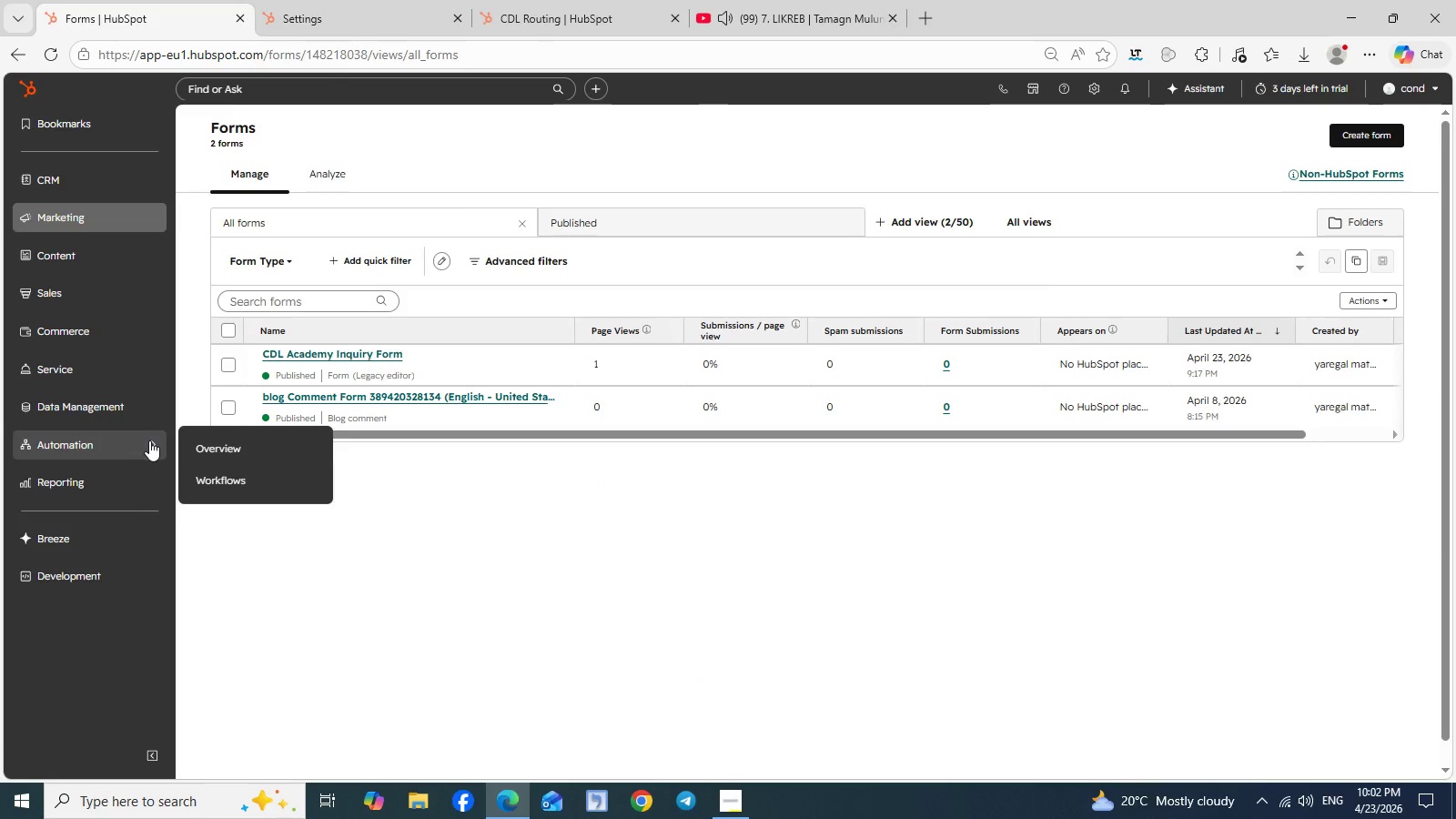 
mouse_move([171, 478])
 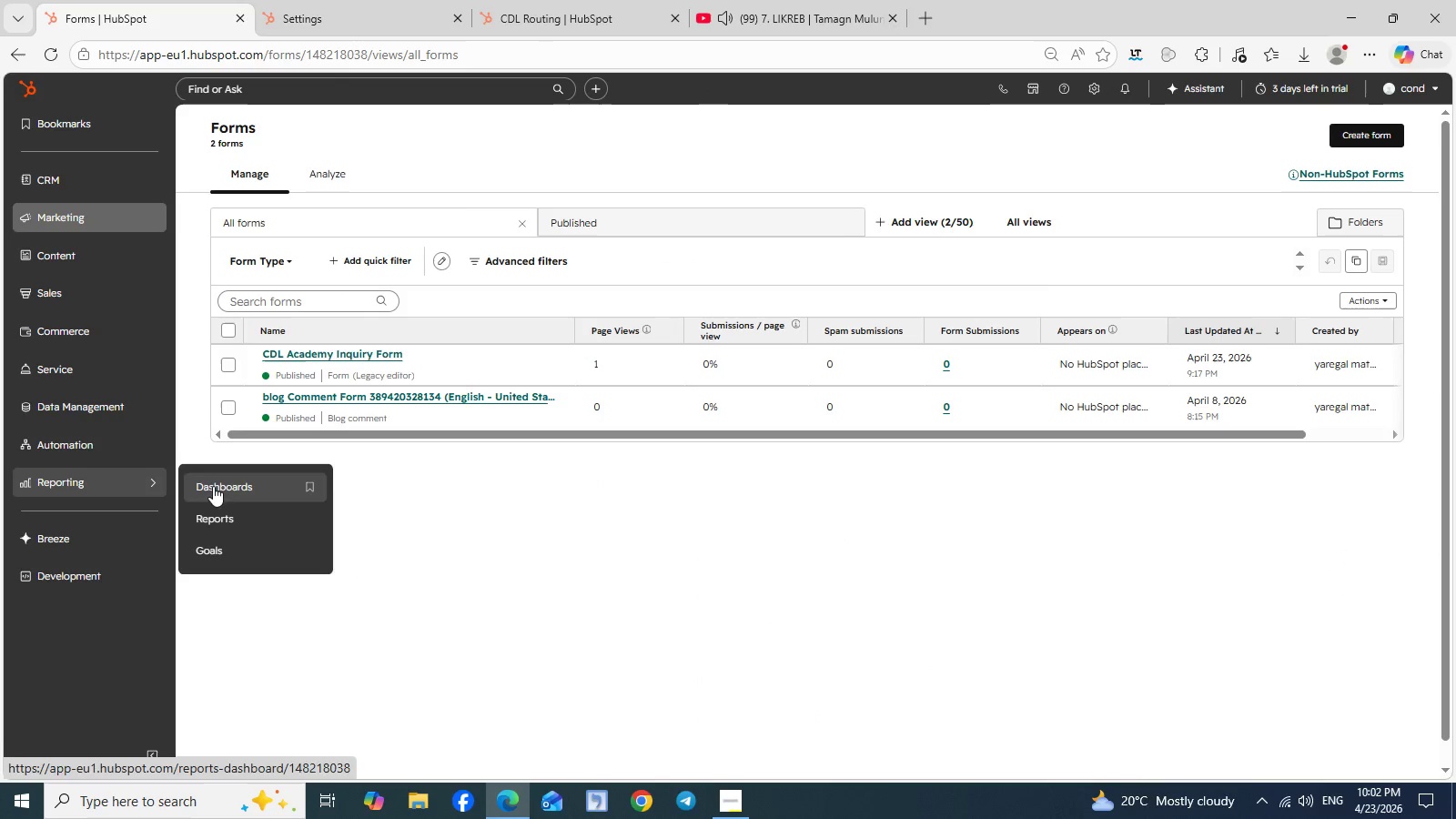 
left_click([213, 486])
 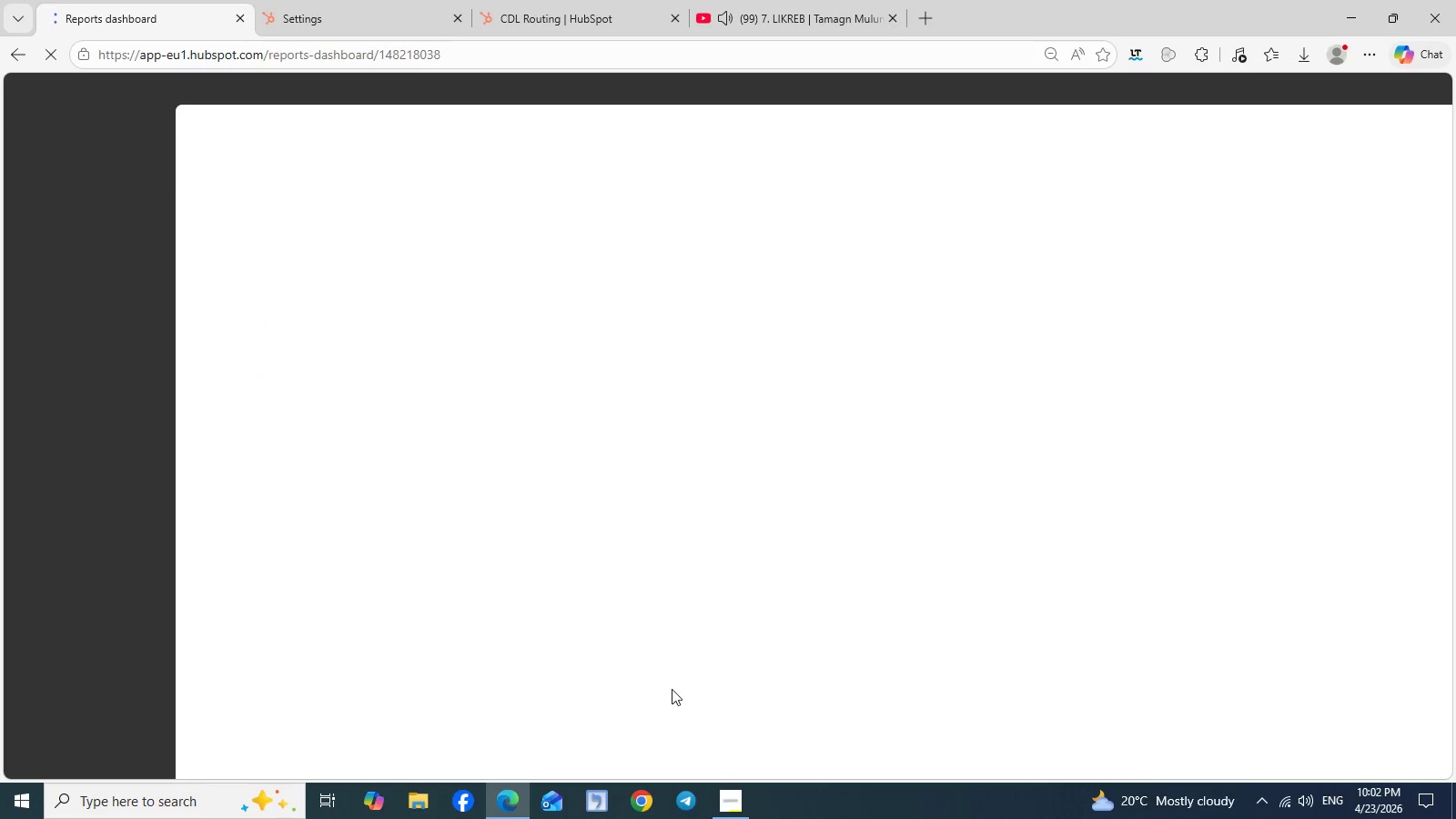 
wait(5.02)
 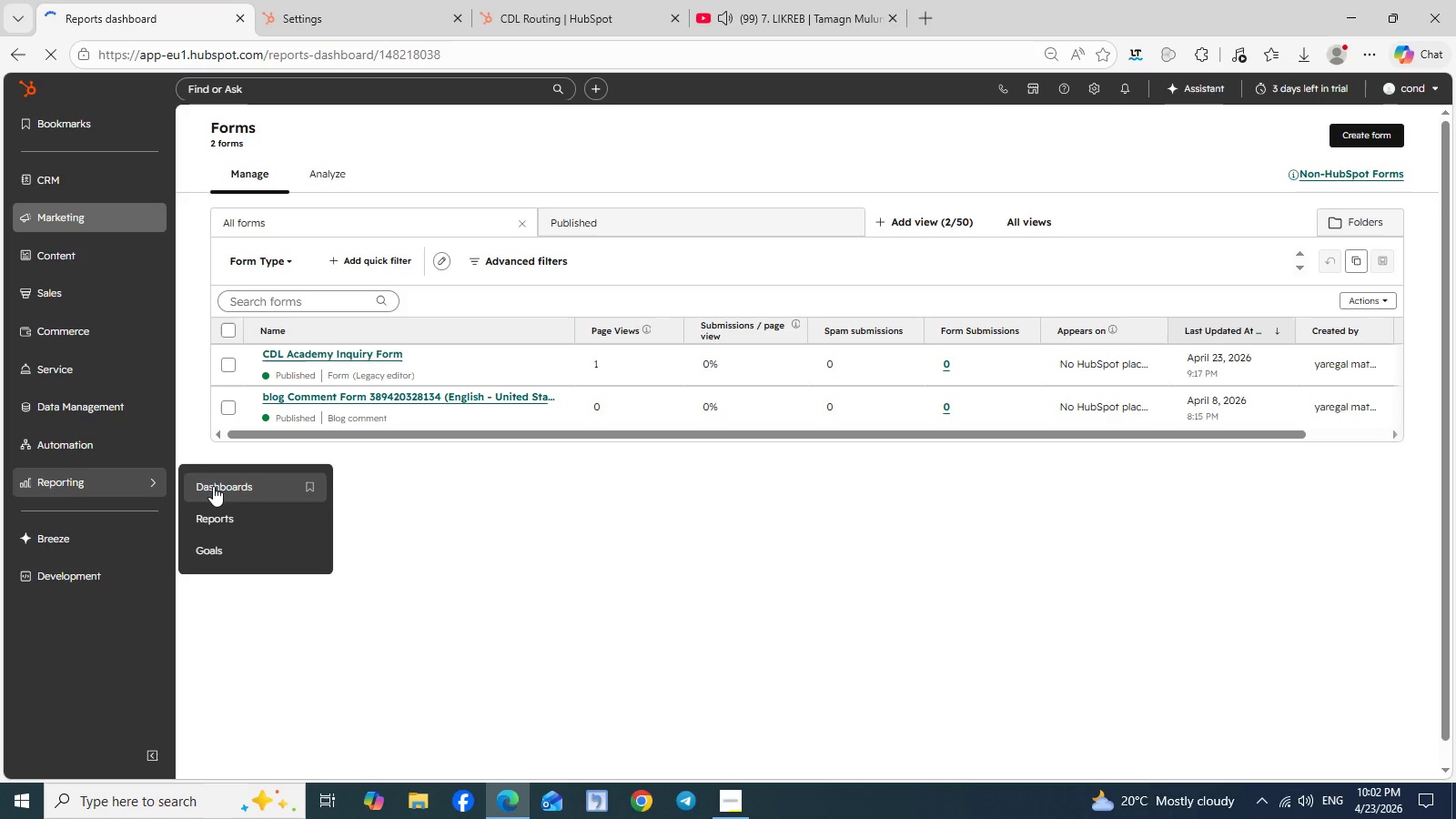 
left_click([740, 818])